 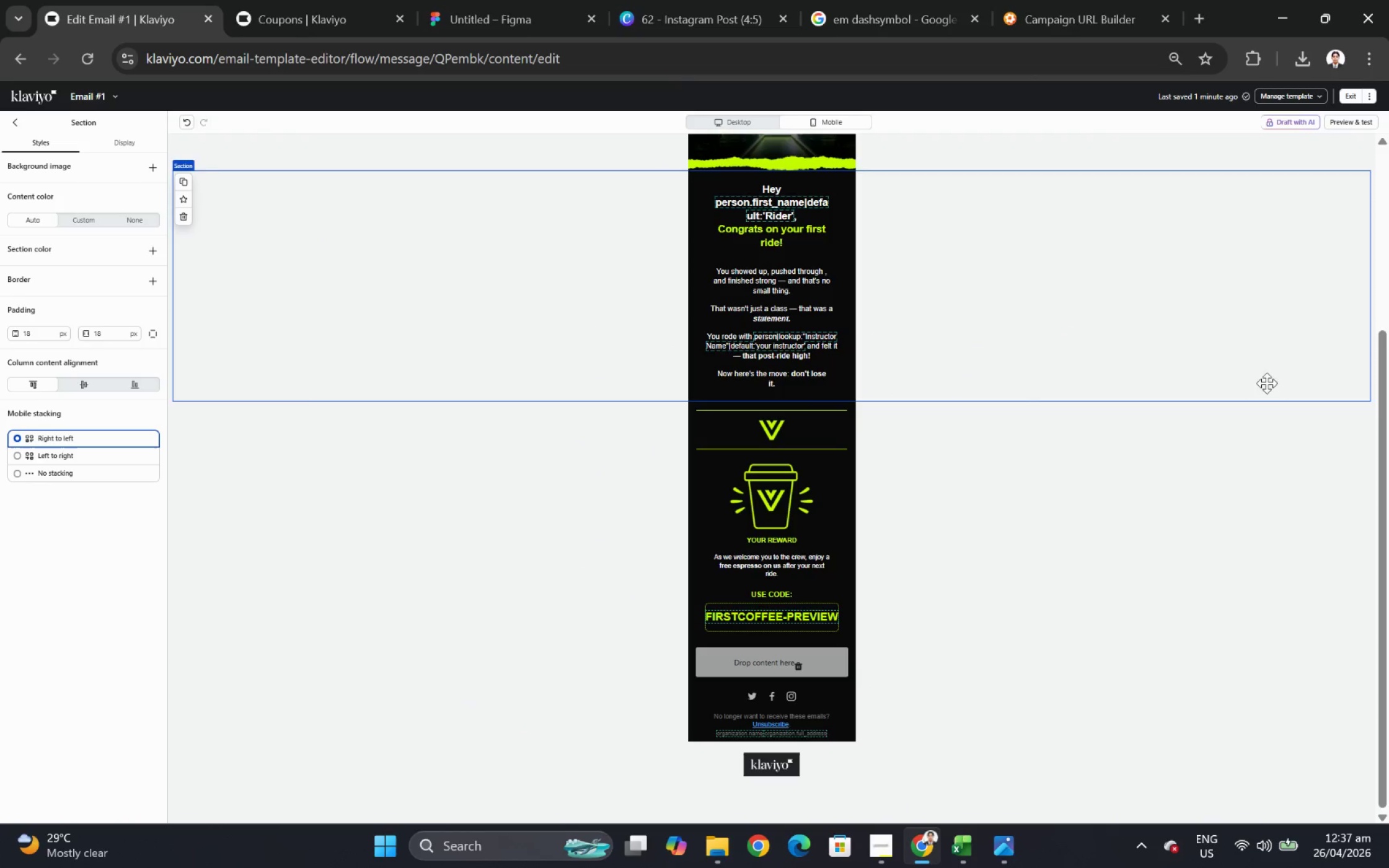 
scroll: coordinate [1020, 483], scroll_direction: up, amount: 1.0
 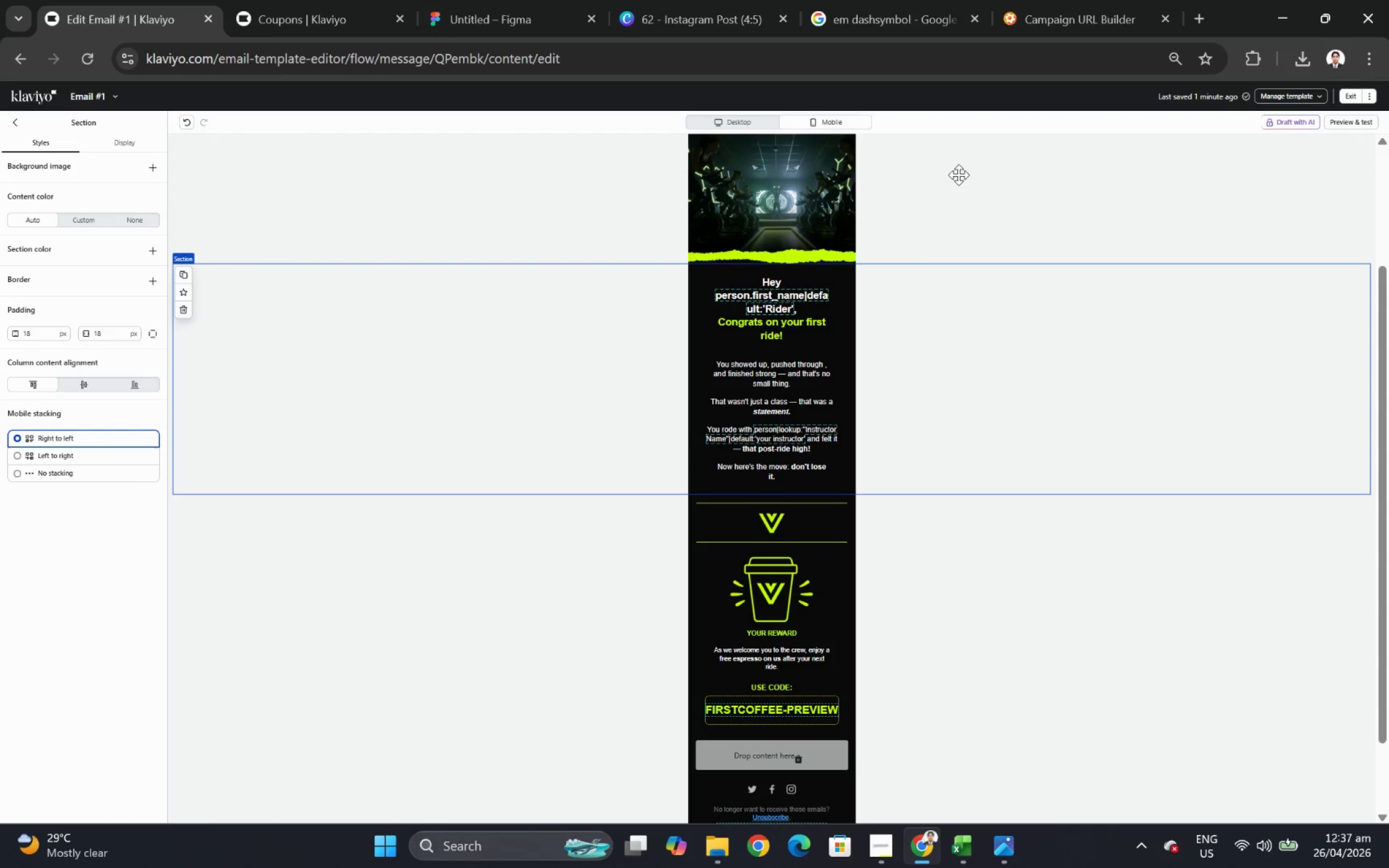 
left_click([758, 123])
 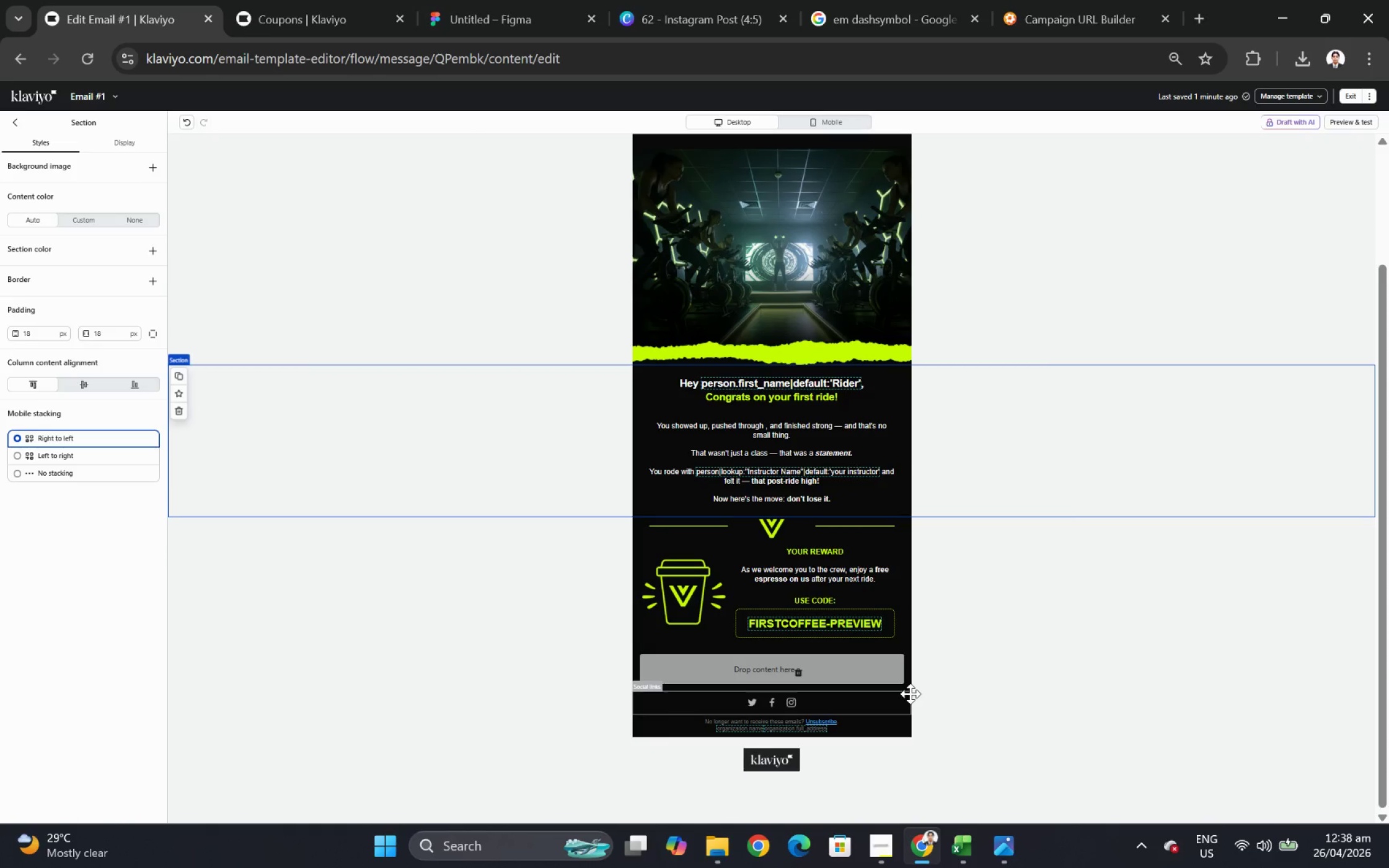 
wait(45.73)
 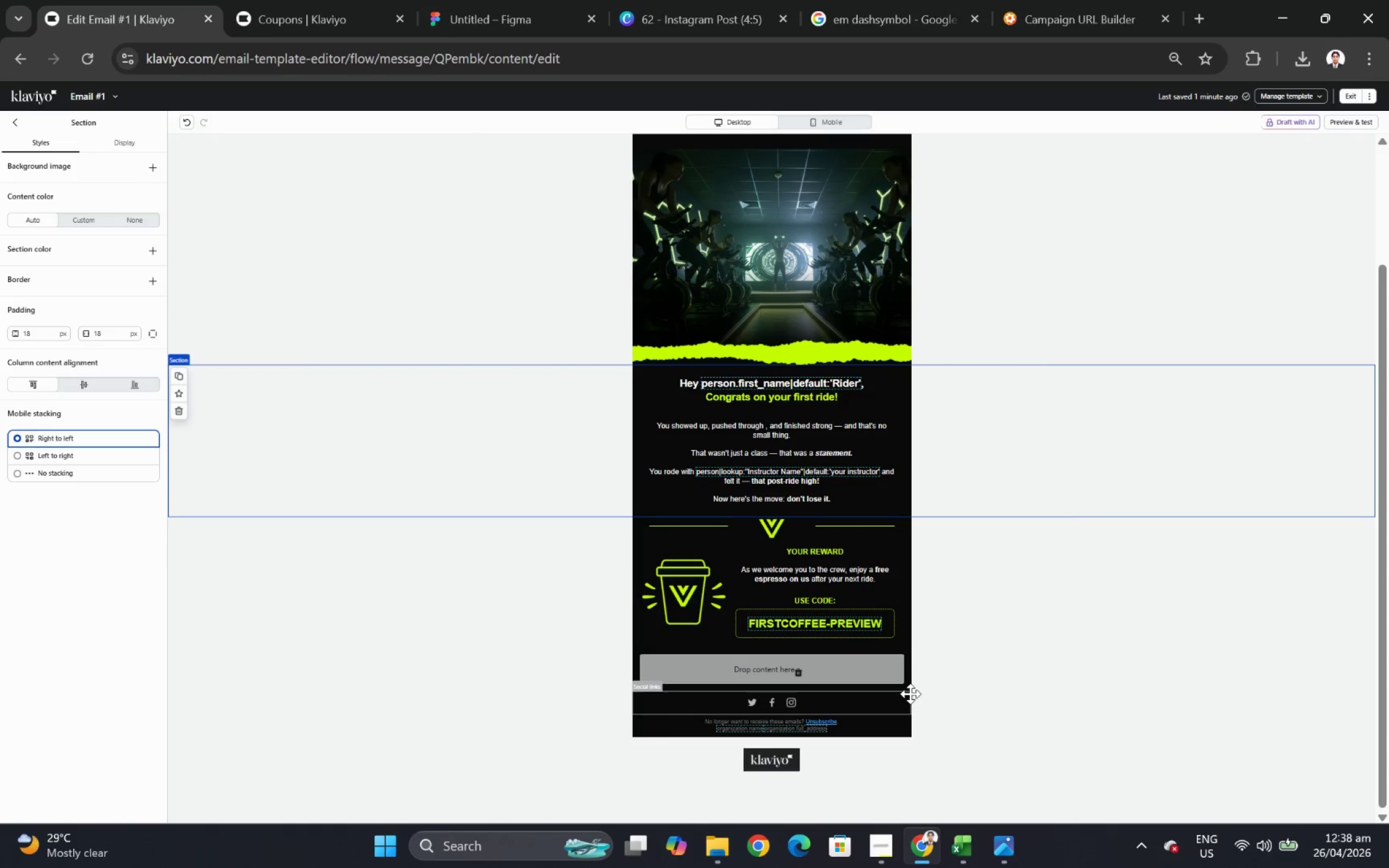 
hold_key(key=ControlLeft, duration=0.31)
scroll: coordinate [968, 542], scroll_direction: up, amount: 3.0
 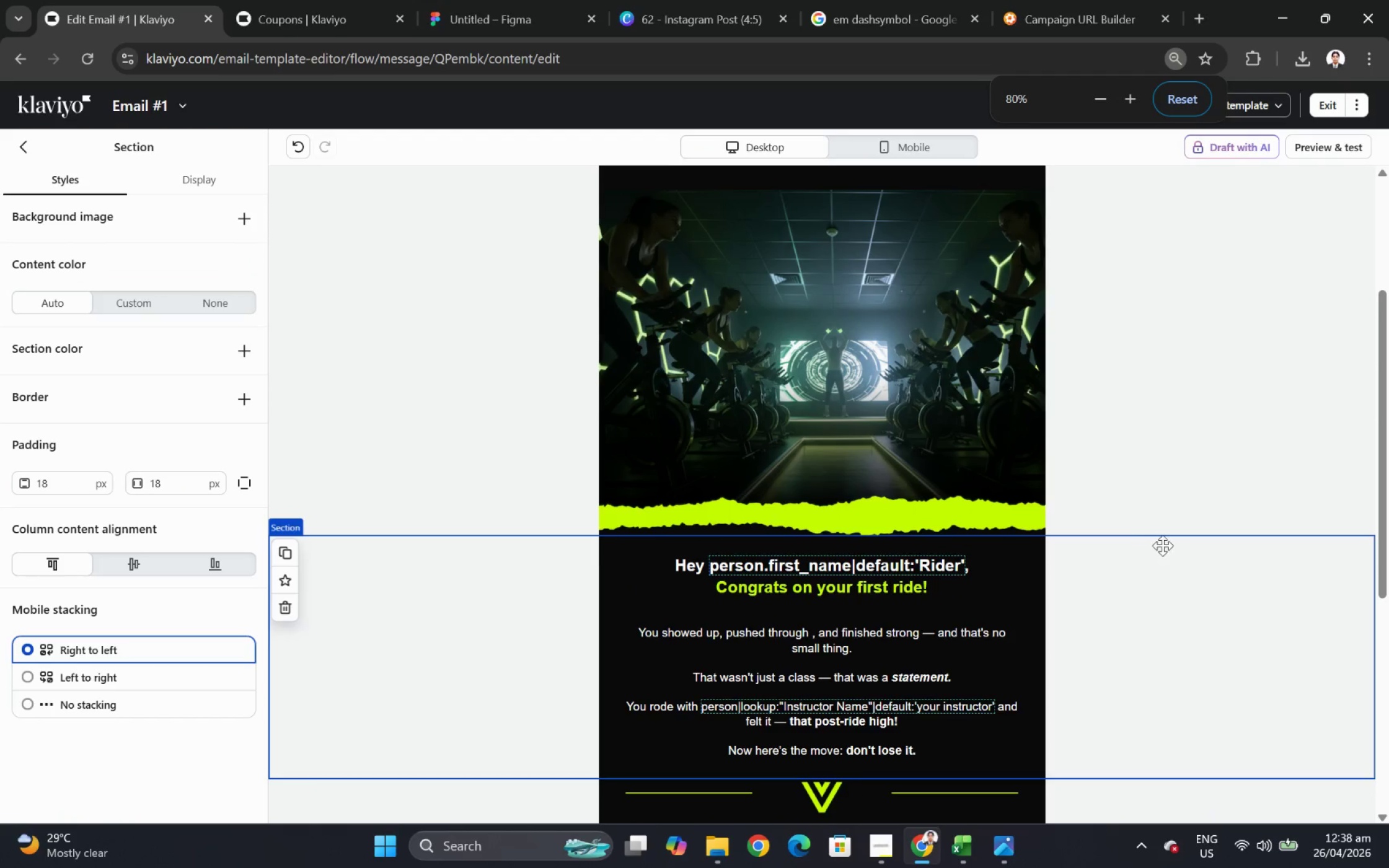 
key(Control+ControlLeft)
 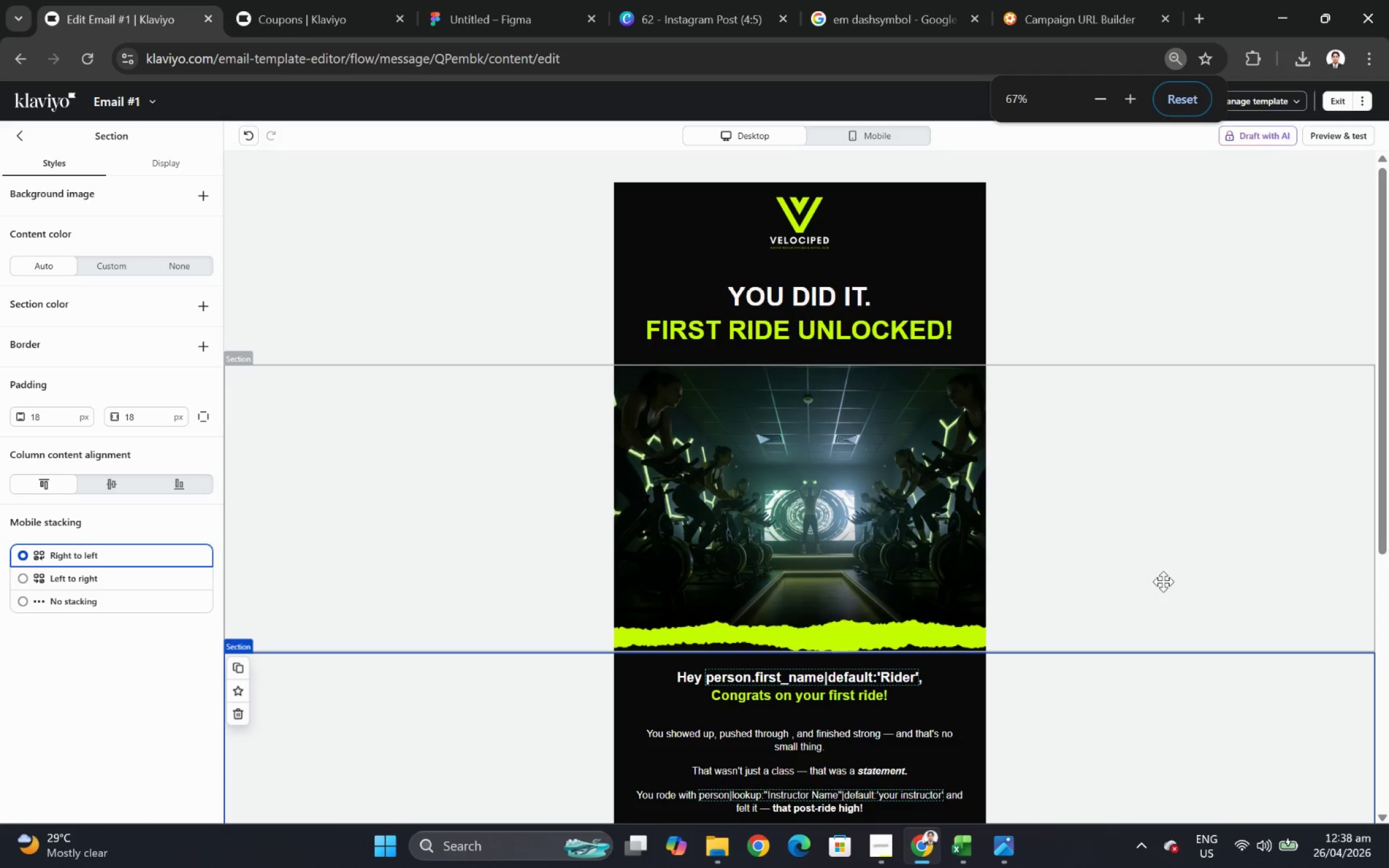 
scroll: coordinate [1150, 489], scroll_direction: up, amount: 2.0
 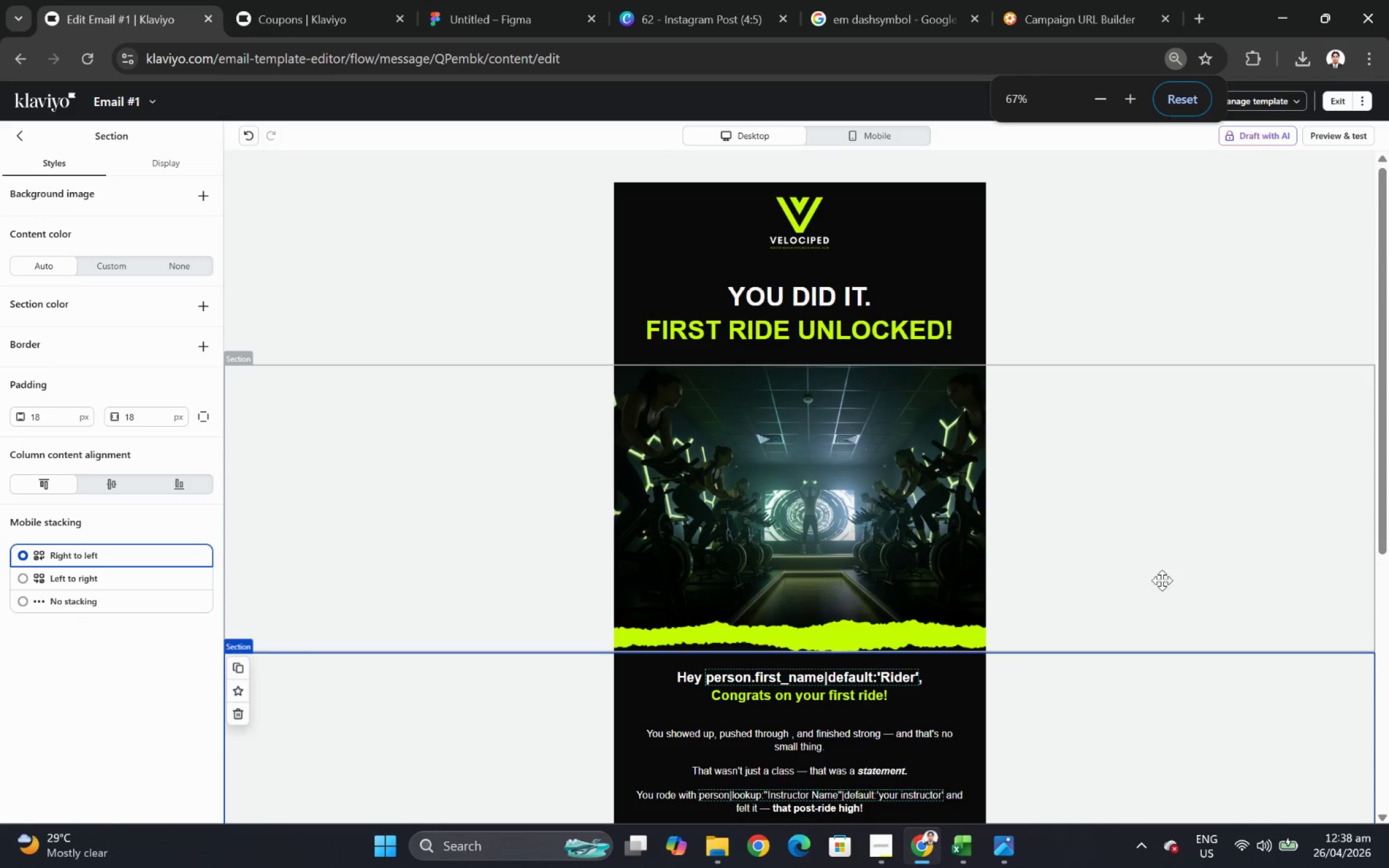 
hold_key(key=ControlLeft, duration=0.44)
scroll: coordinate [1163, 581], scroll_direction: down, amount: 3.0
 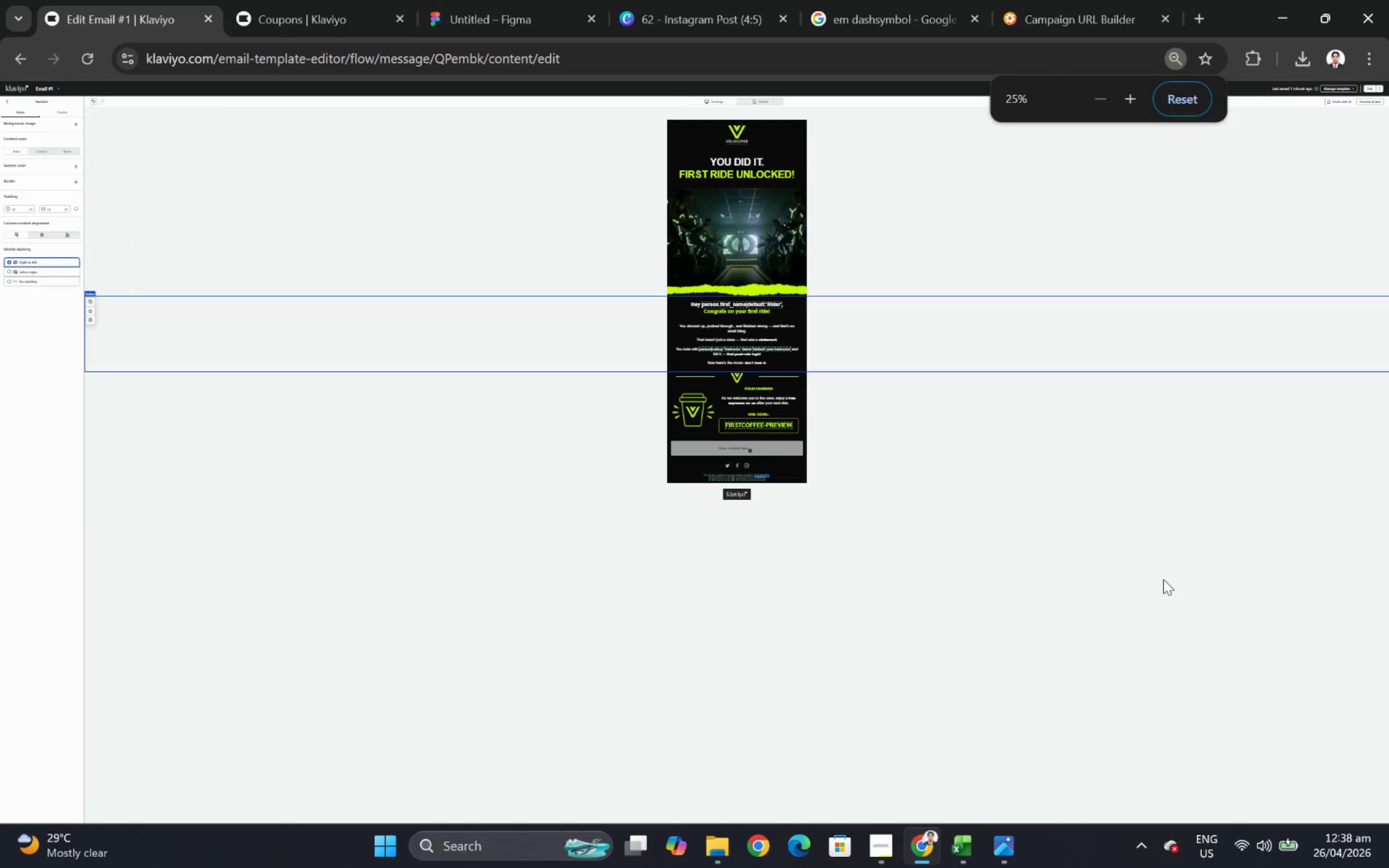 
hold_key(key=ControlLeft, duration=0.45)
scroll: coordinate [1157, 566], scroll_direction: up, amount: 2.0
 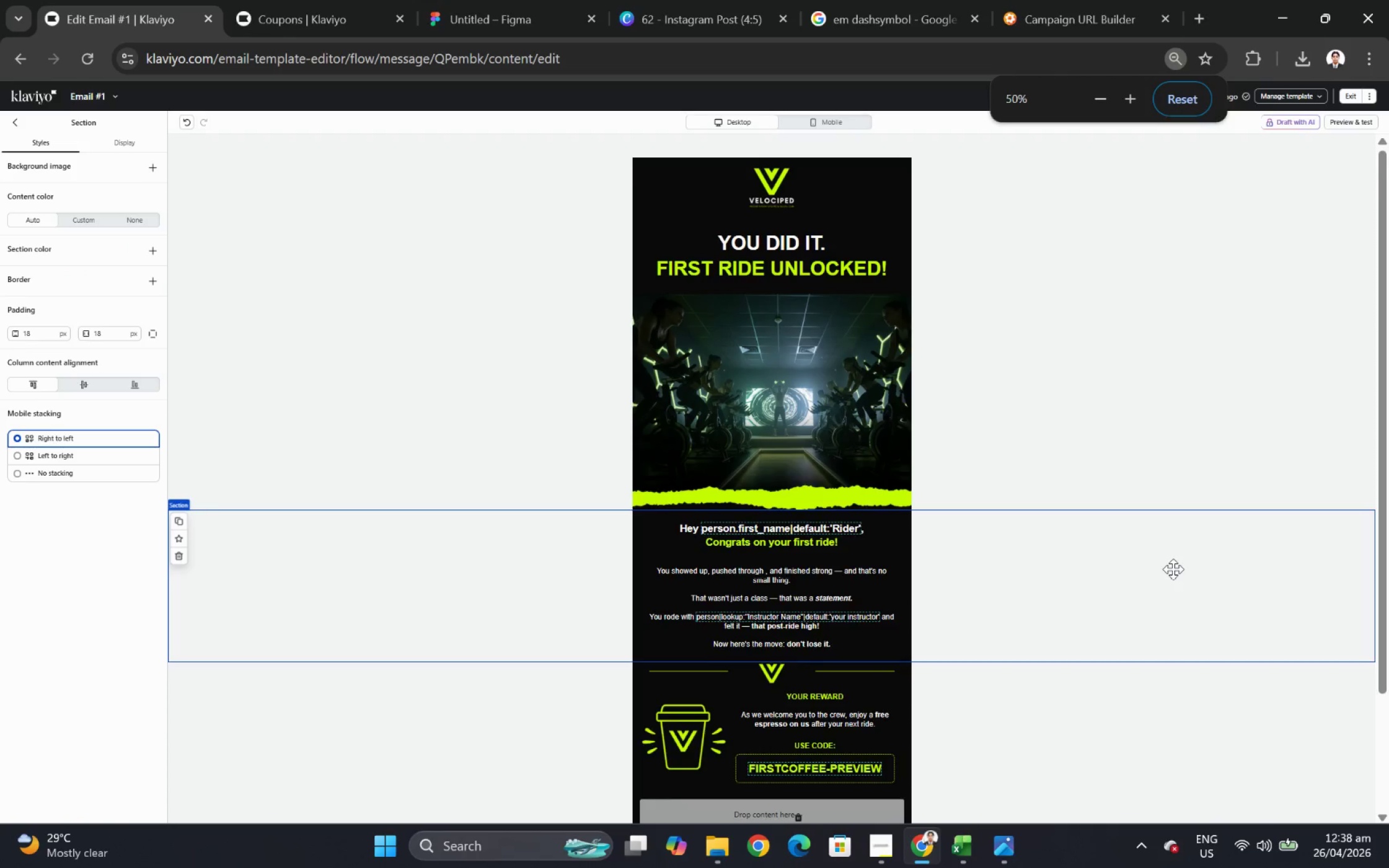 
scroll: coordinate [1173, 569], scroll_direction: down, amount: 1.0
 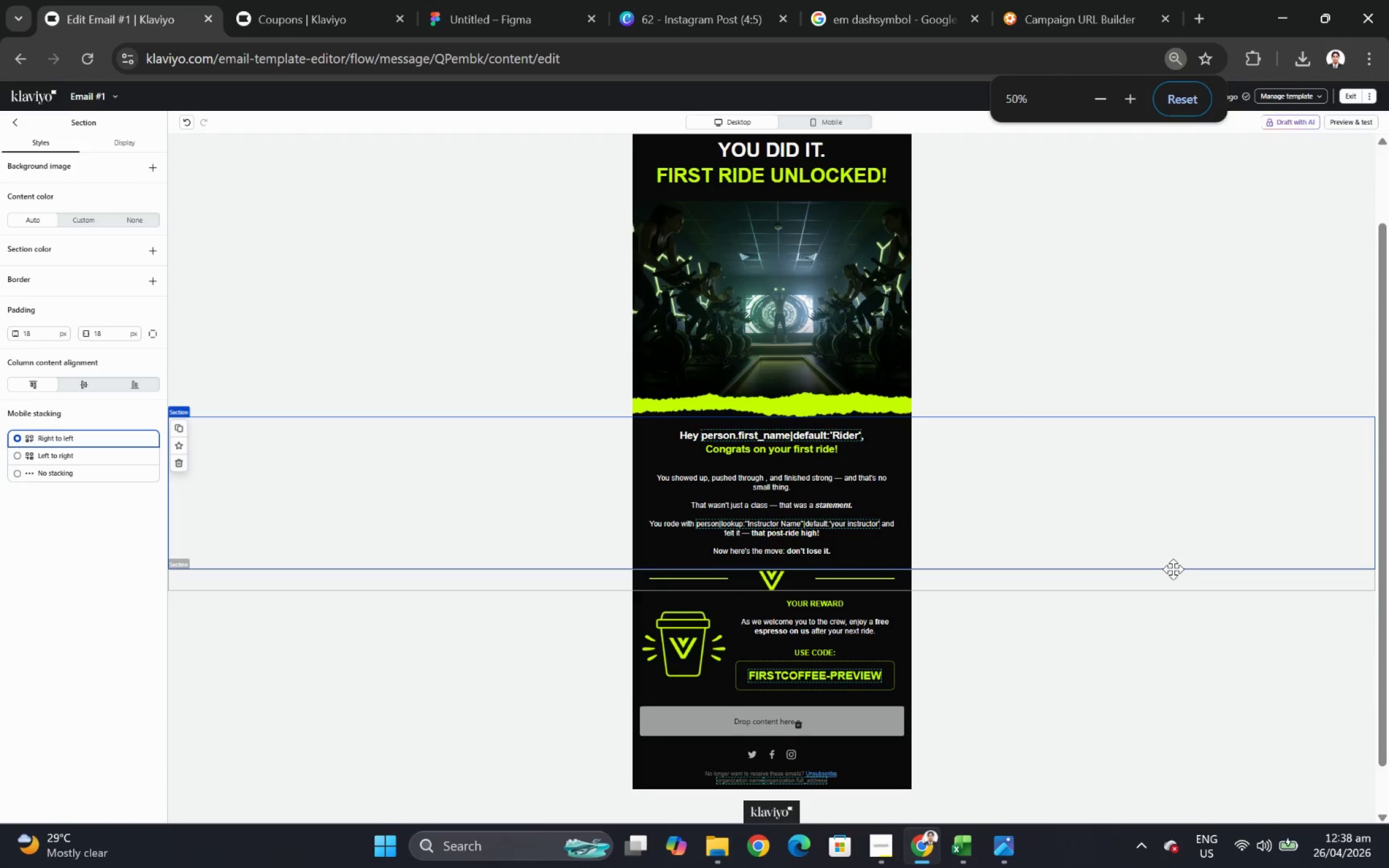 
scroll: coordinate [1173, 569], scroll_direction: up, amount: 1.0
 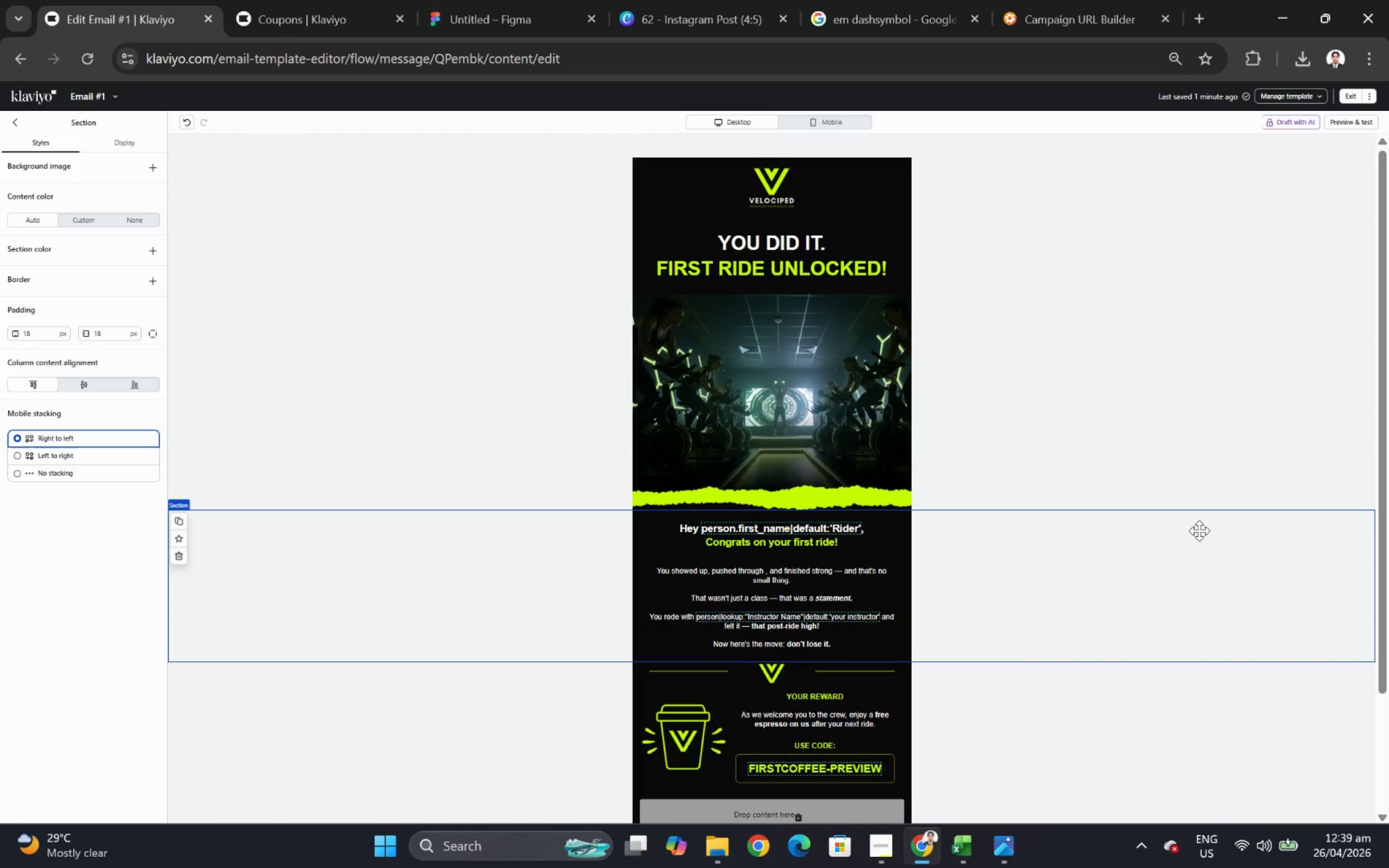 
wait(22.55)
 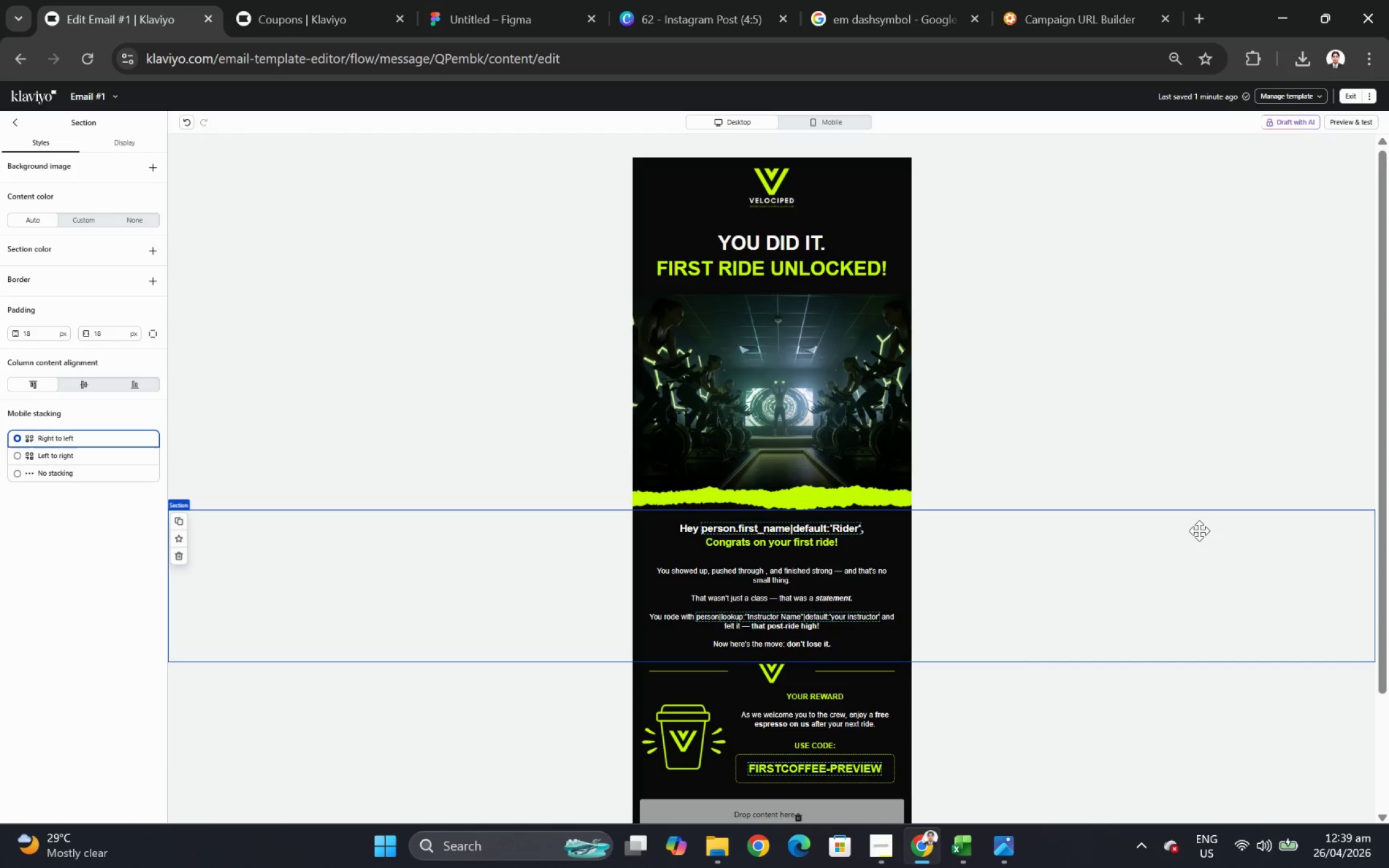 
hold_key(key=ControlLeft, duration=0.34)
scroll: coordinate [1271, 514], scroll_direction: down, amount: 3.0
 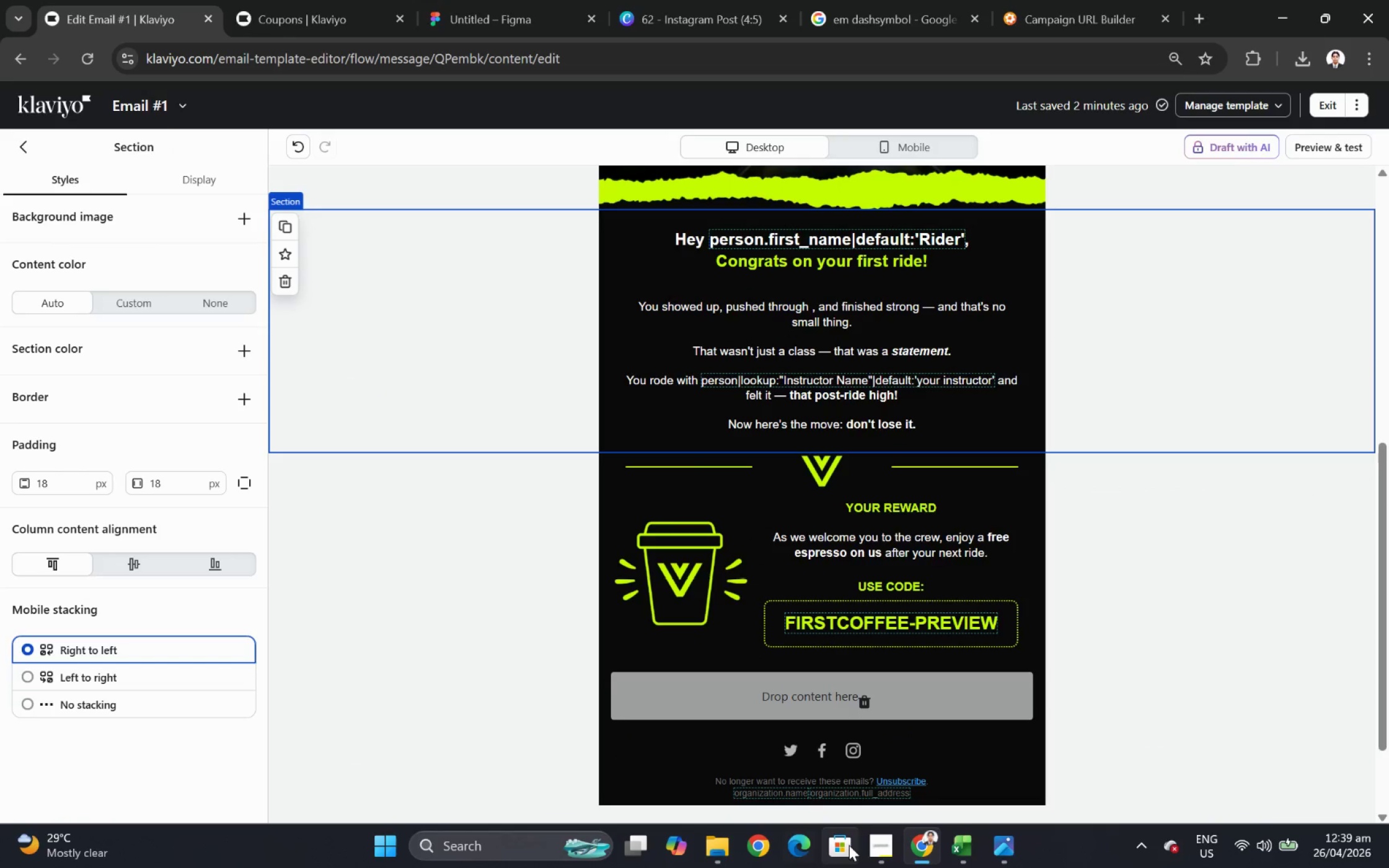 
left_click([876, 841])